 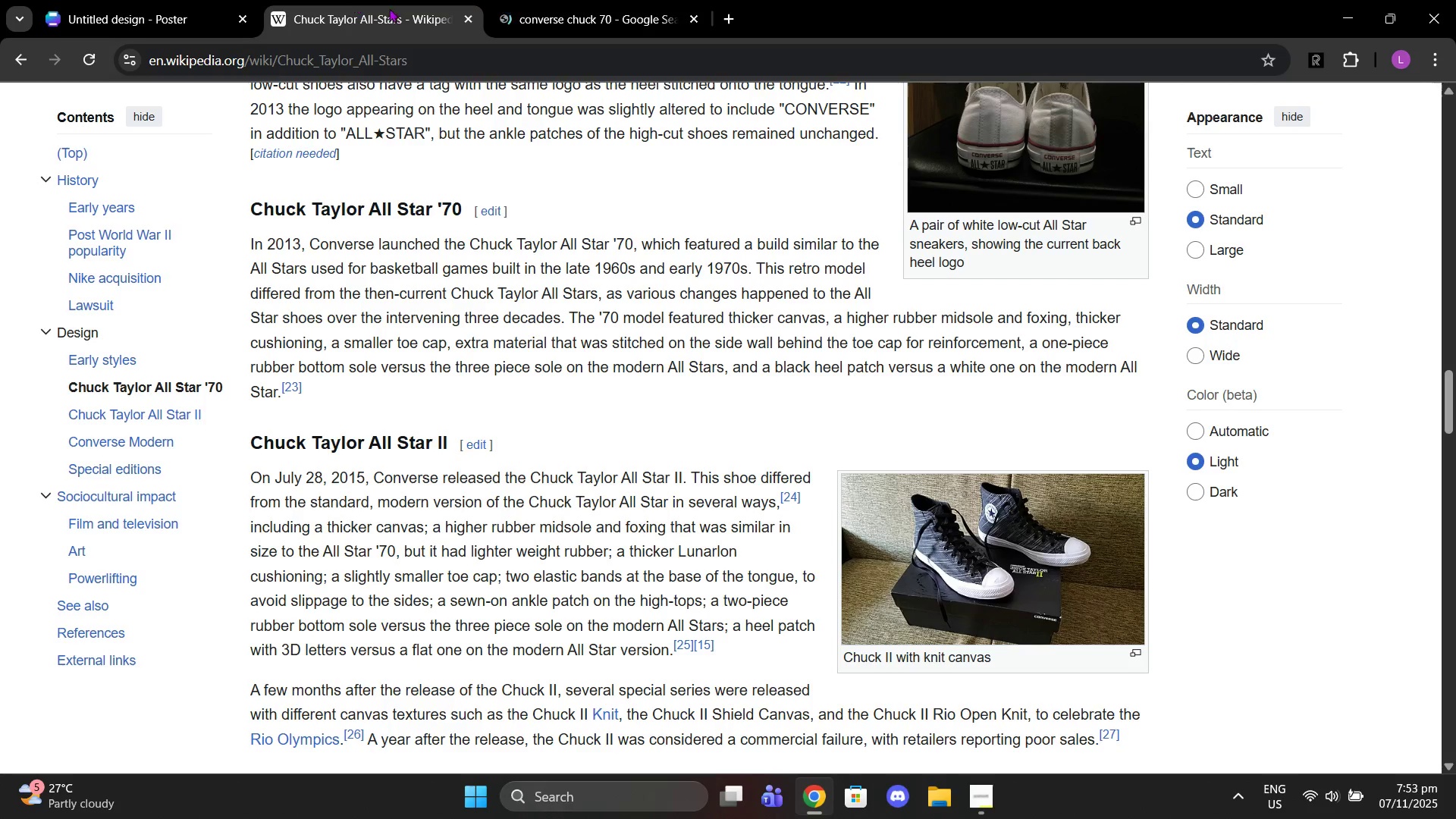 
left_click([595, 0])
 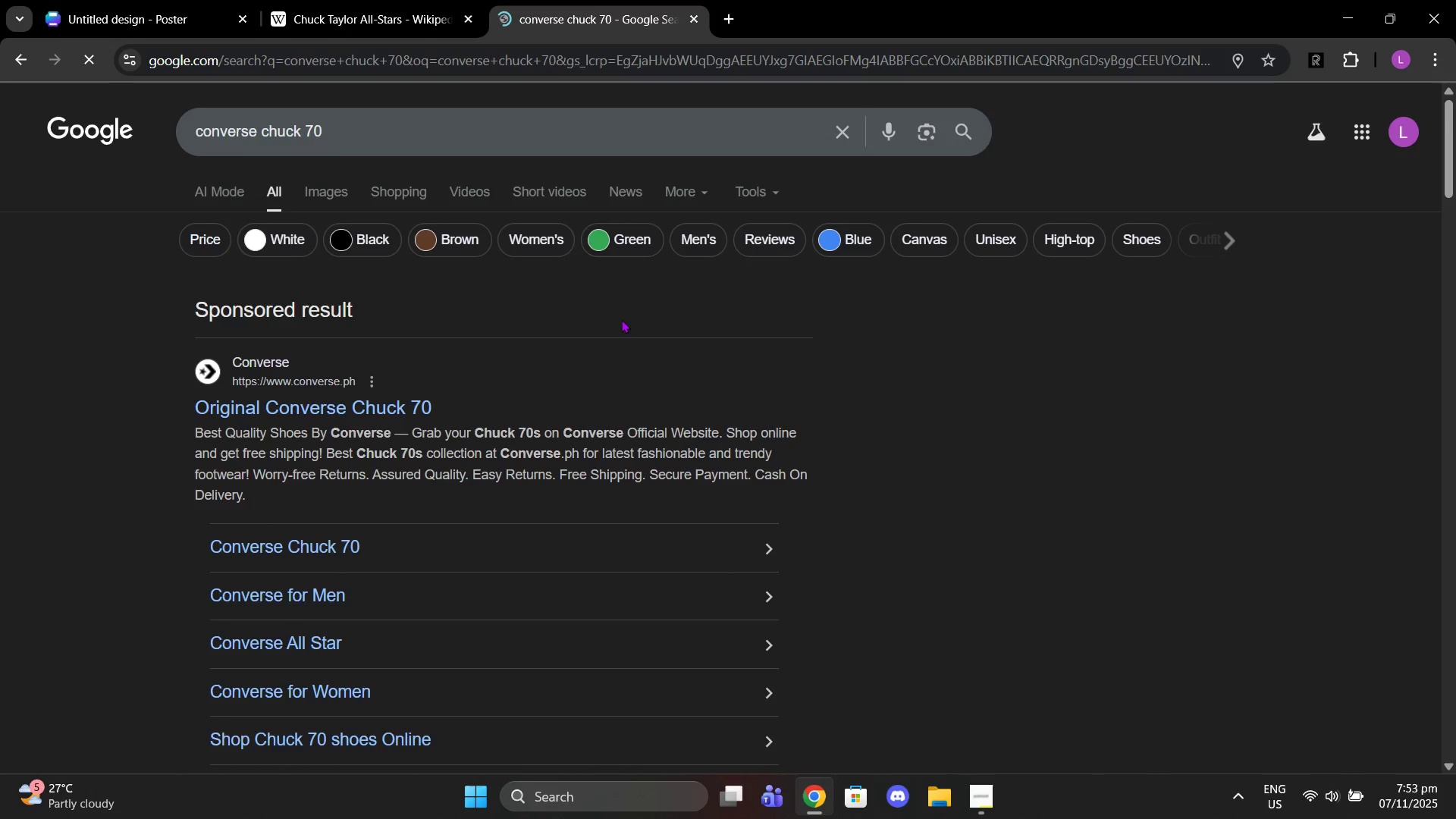 
scroll: coordinate [582, 372], scroll_direction: down, amount: 5.0
 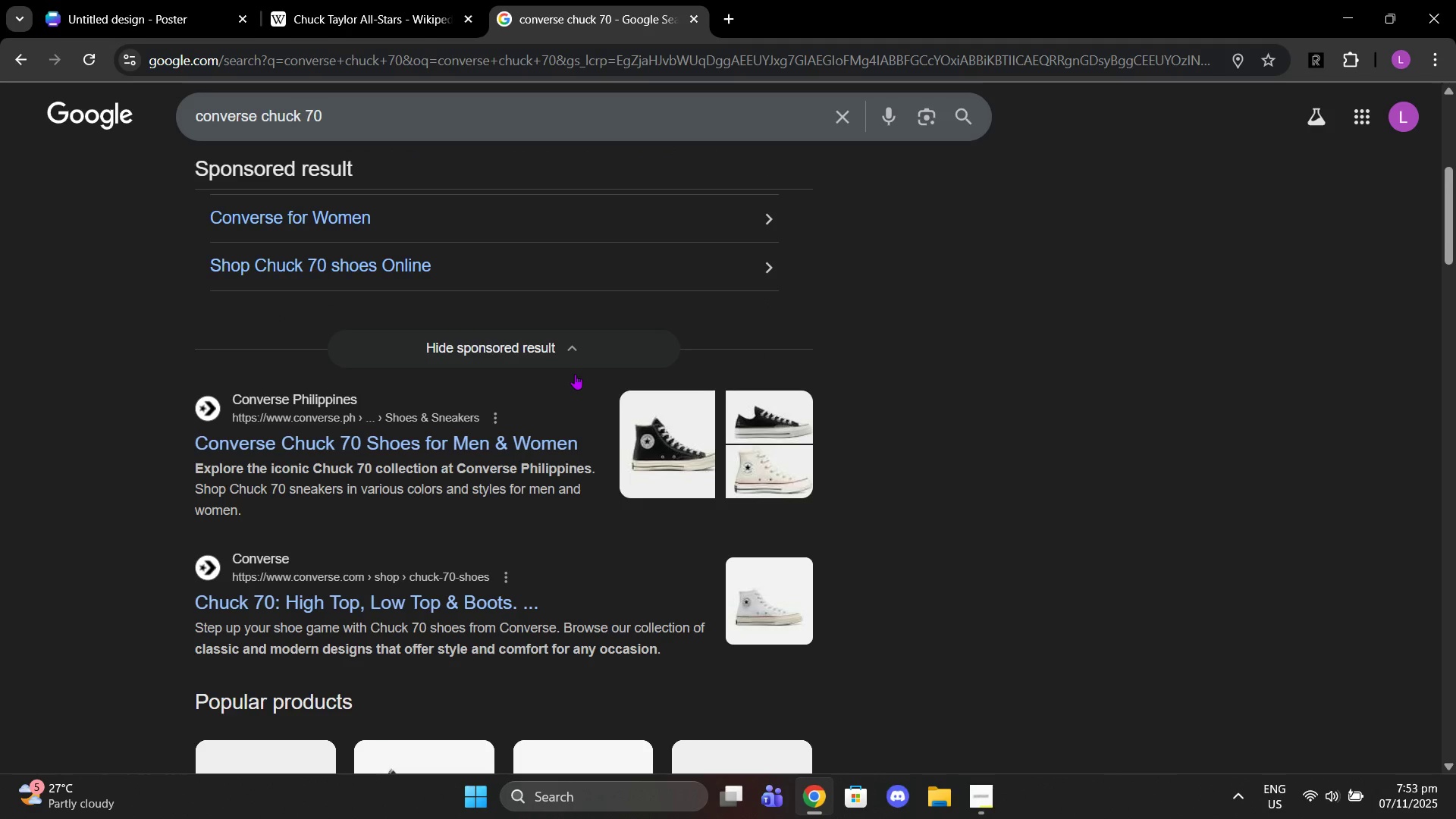 
wait(6.22)
 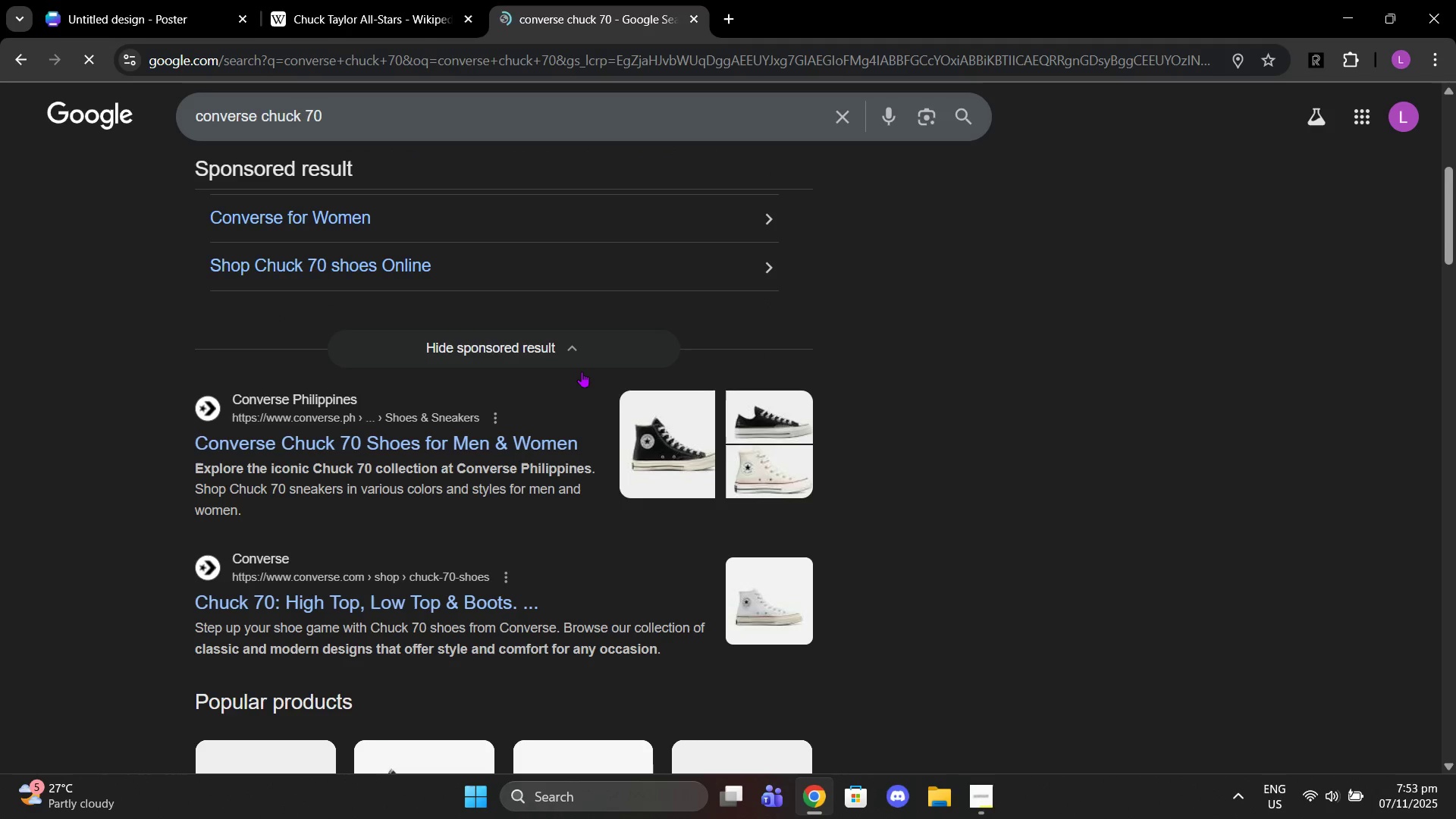 
left_click([394, 0])
 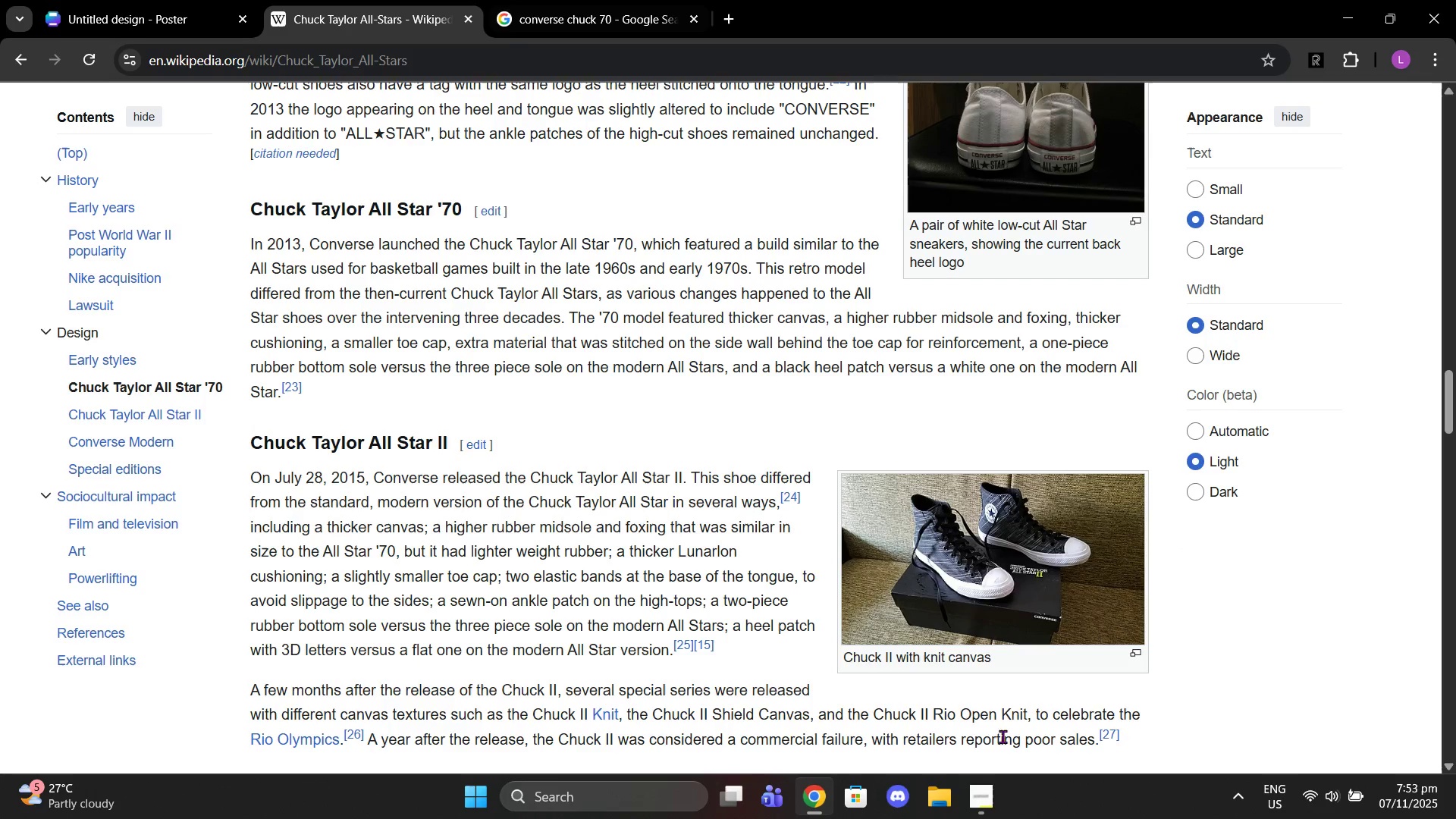 
left_click([995, 784])